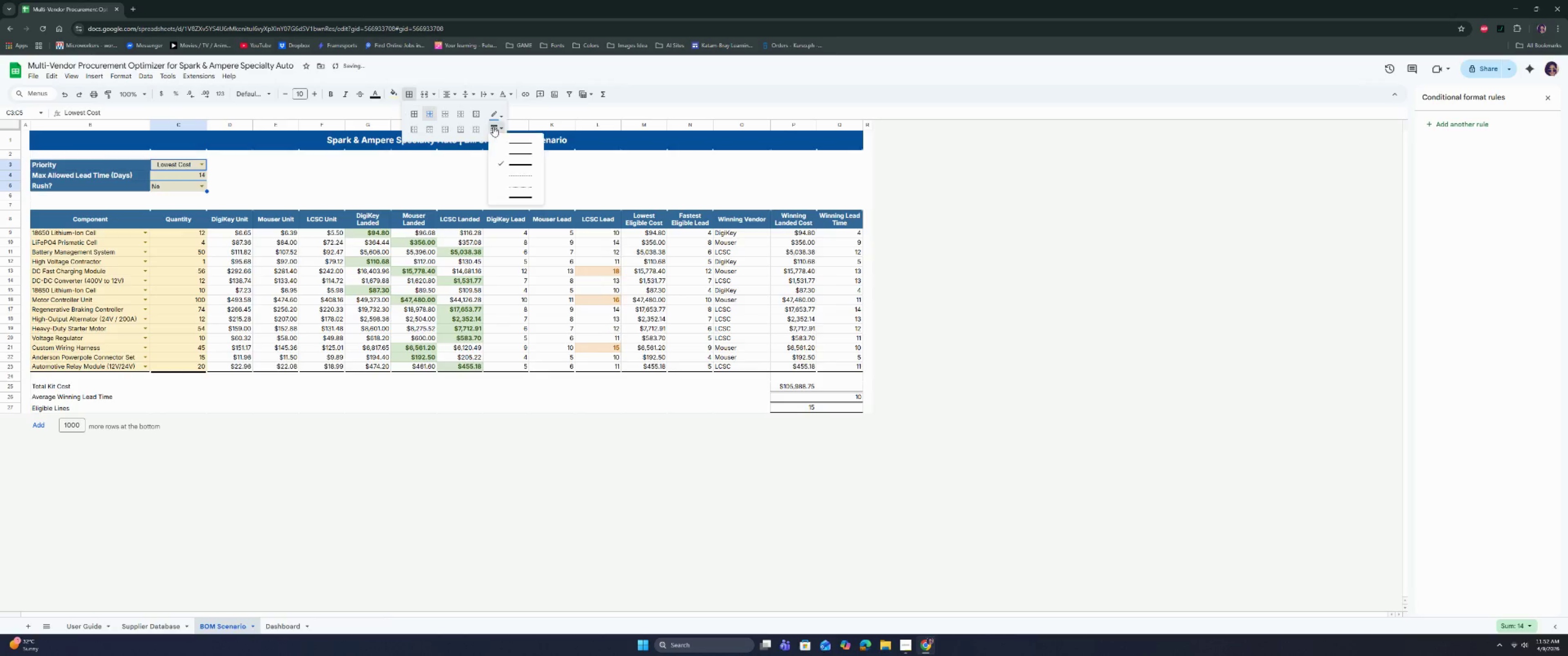 
left_click([508, 176])
 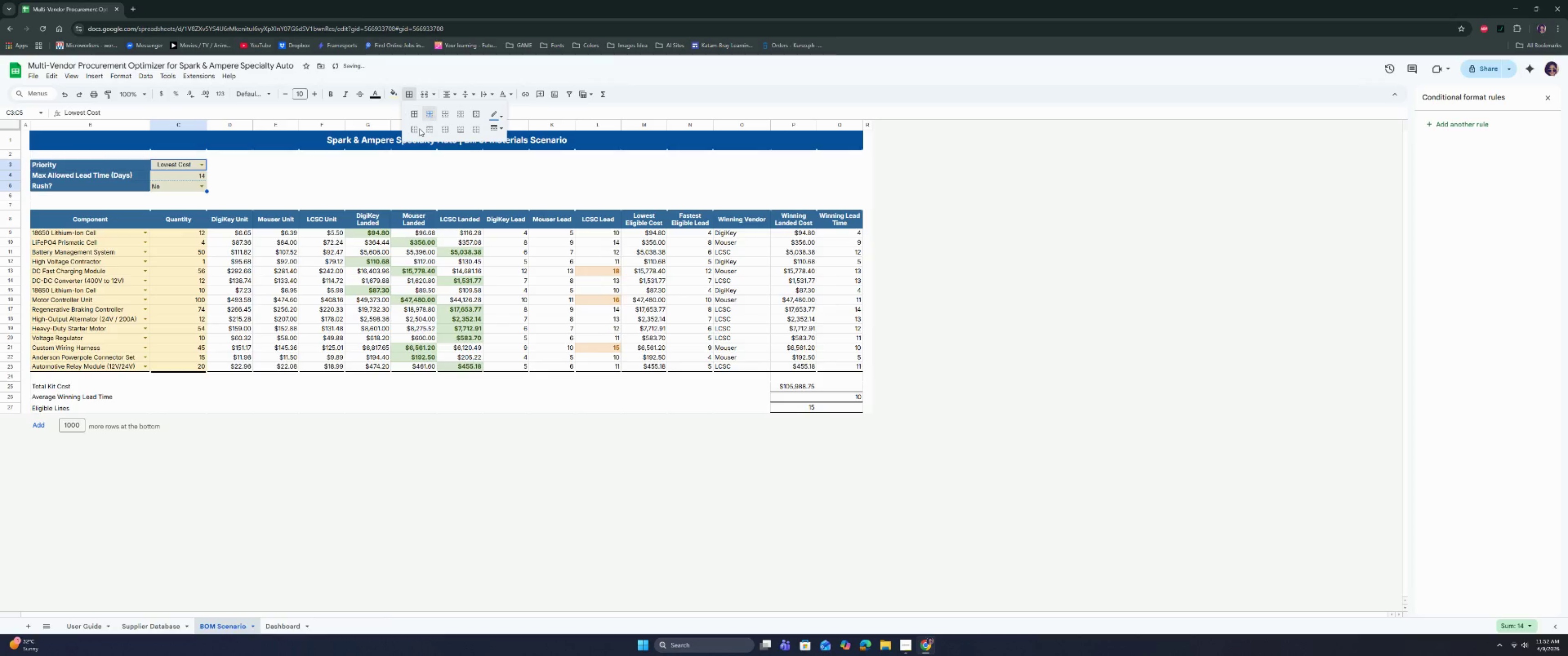 
left_click([365, 186])
 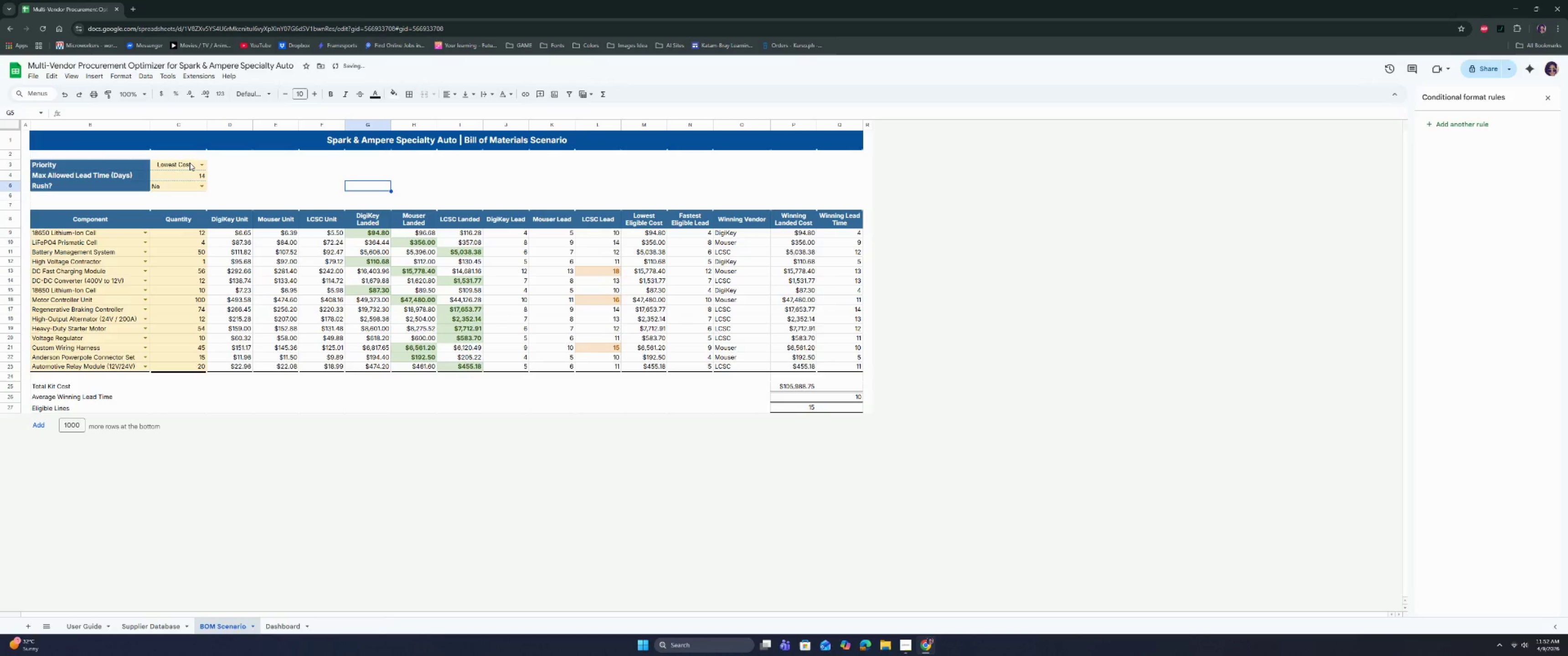 
left_click_drag(start_coordinate=[187, 164], to_coordinate=[185, 190])
 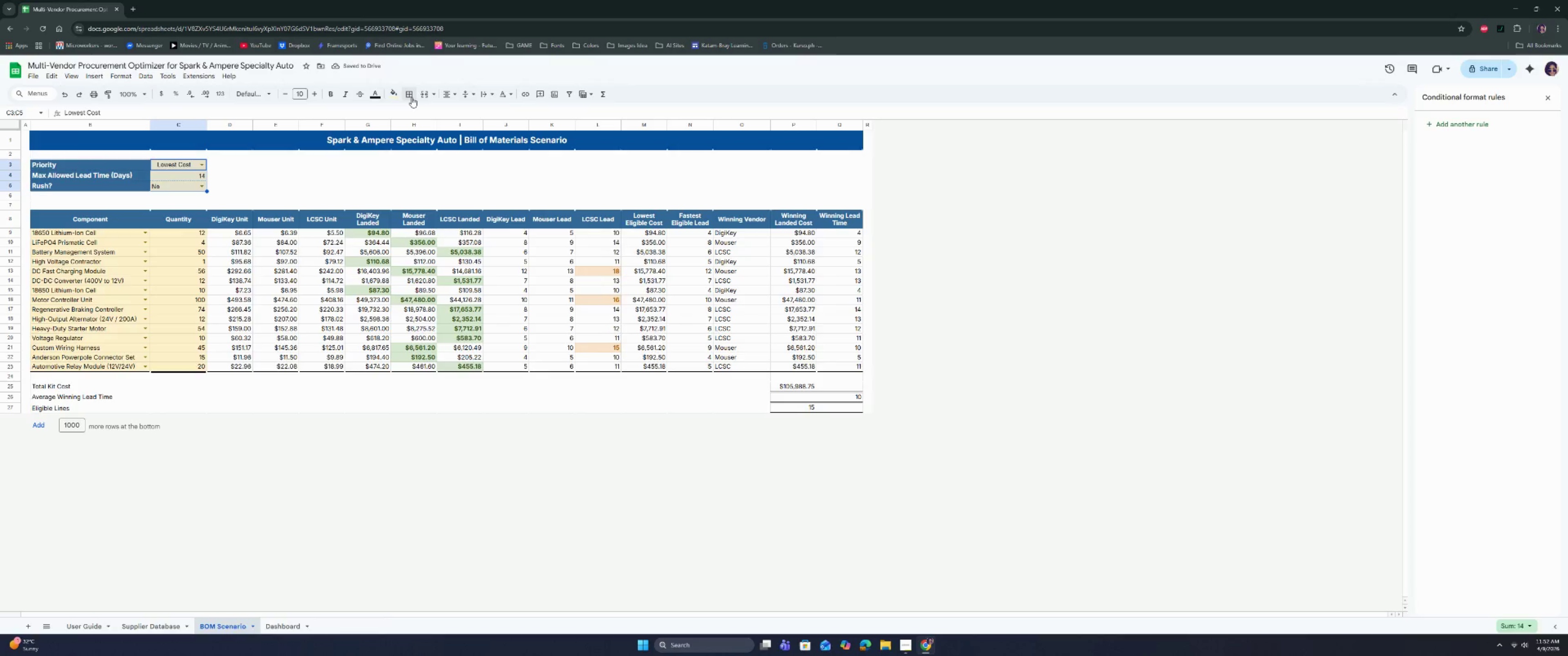 
left_click([412, 97])
 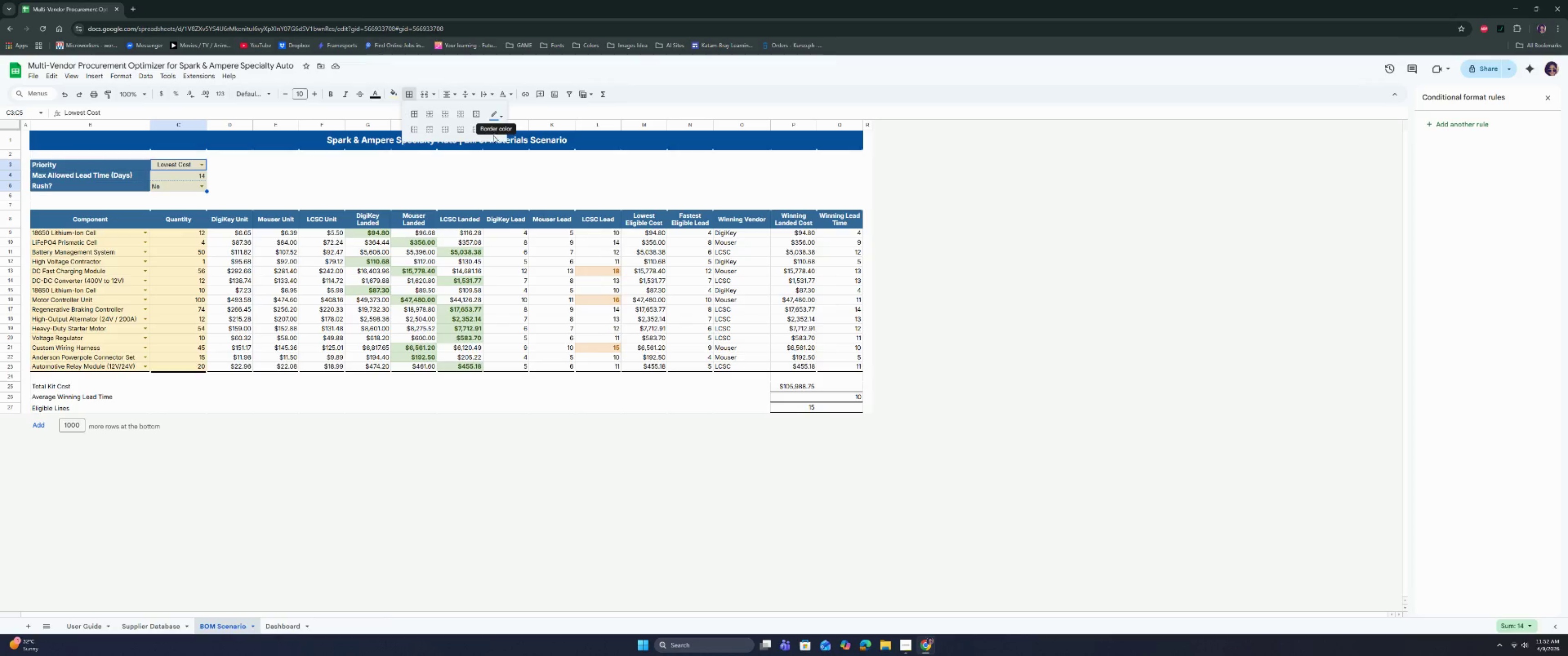 
left_click([495, 131])
 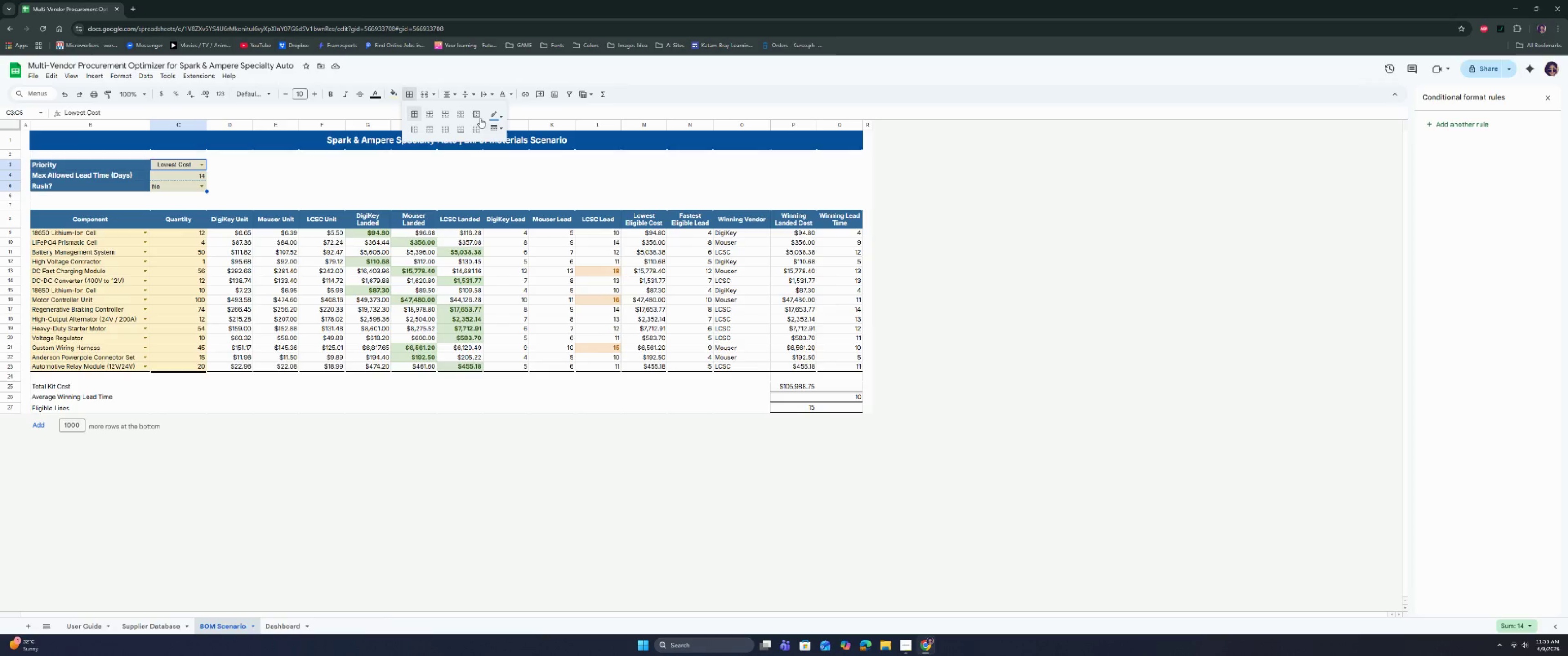 
left_click([494, 118])
 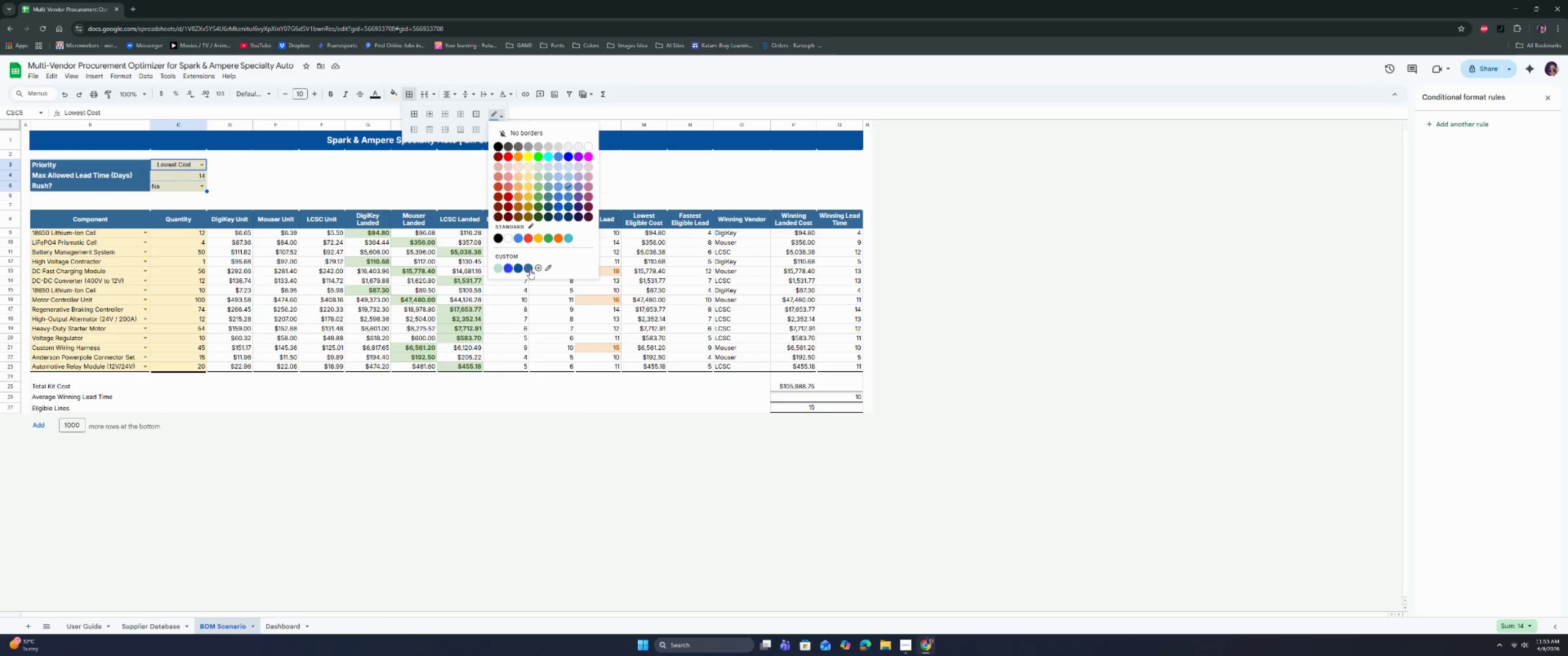 
left_click([529, 269])
 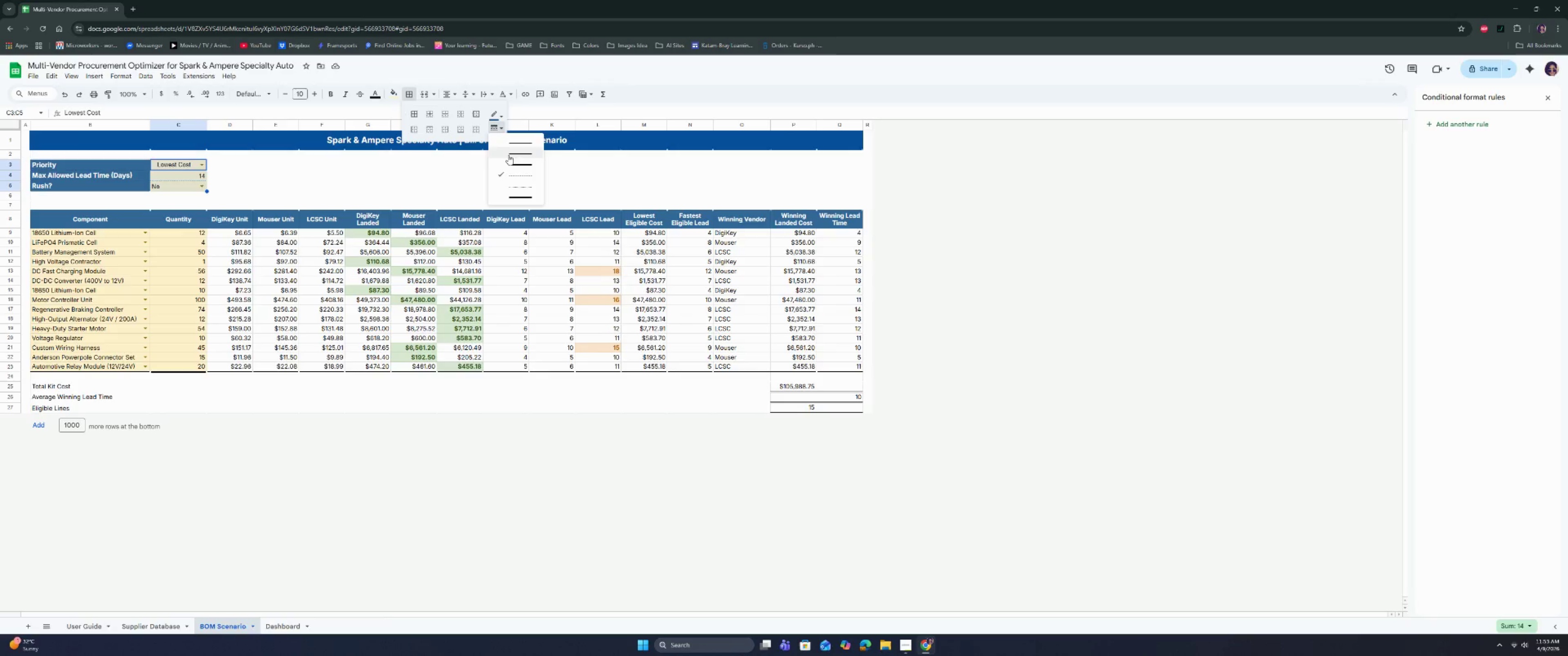 
left_click([510, 144])
 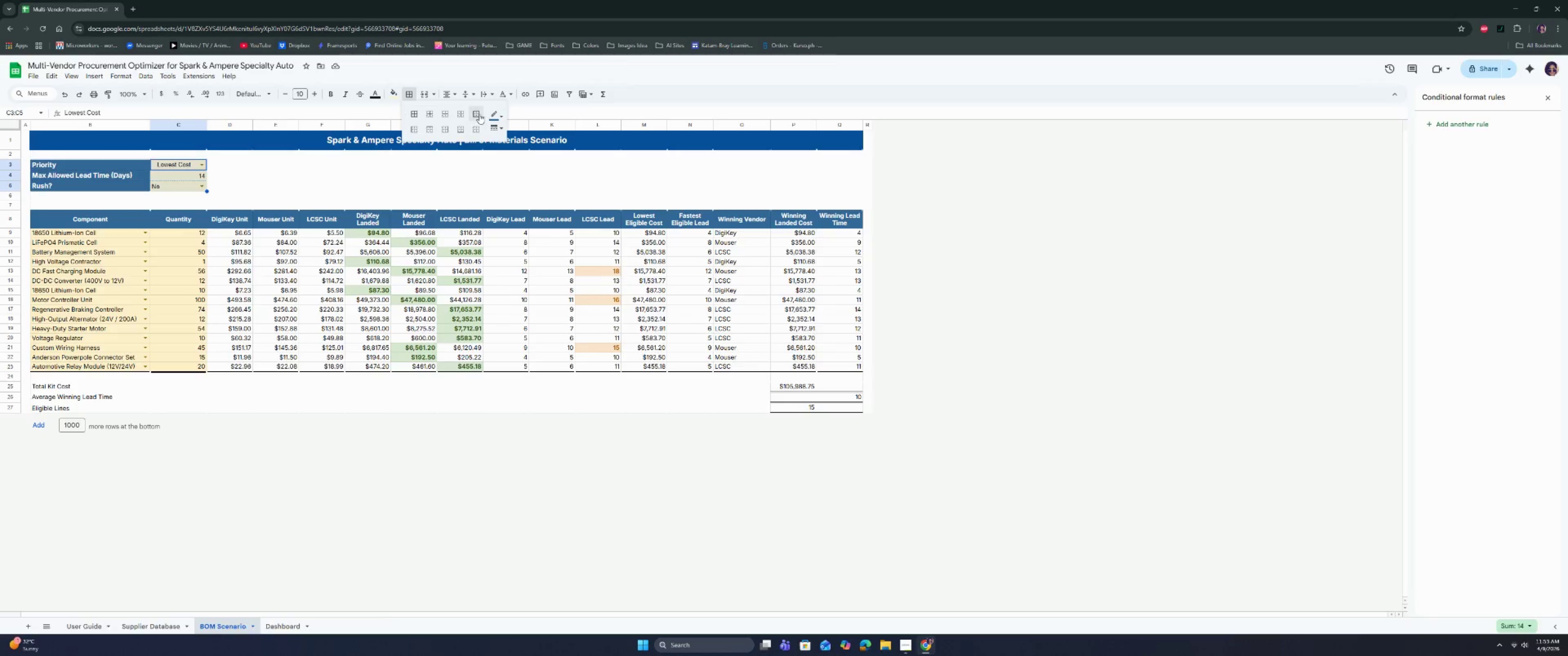 
left_click([479, 113])
 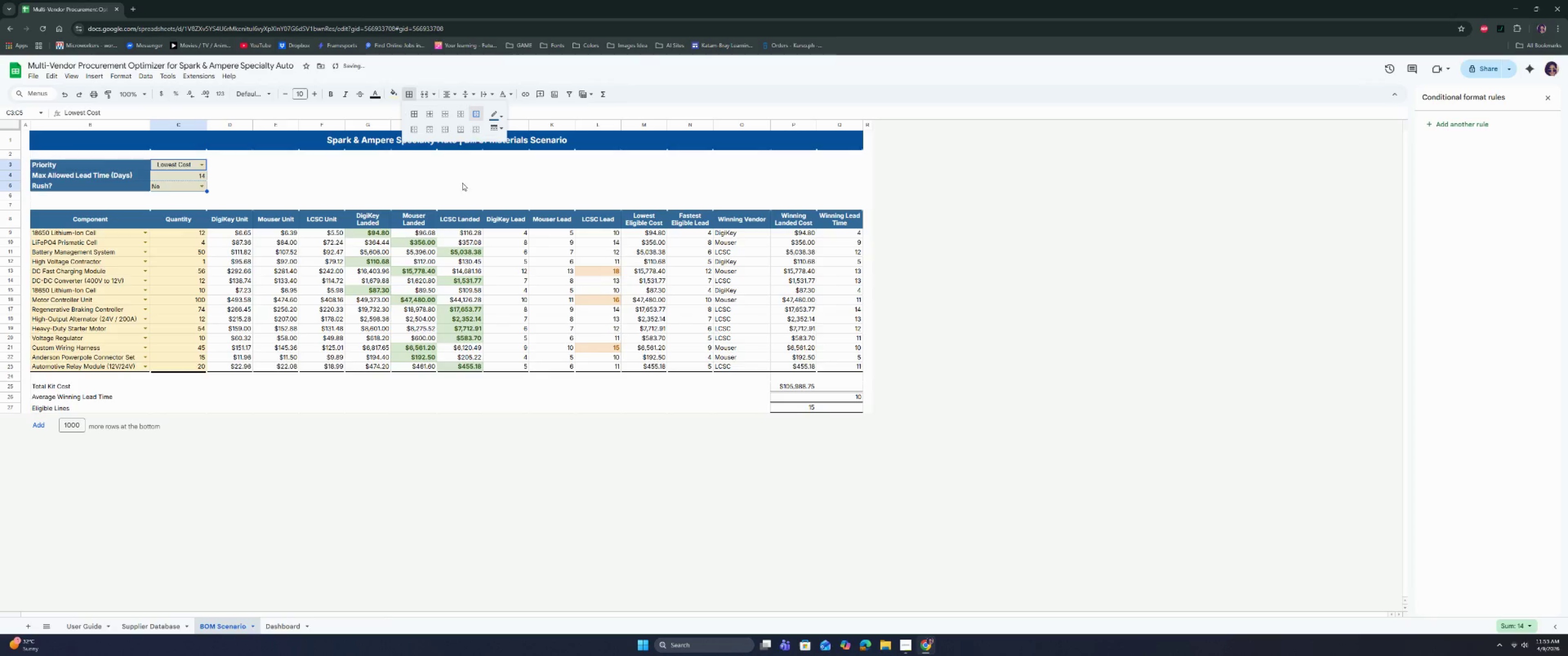 
left_click([456, 186])
 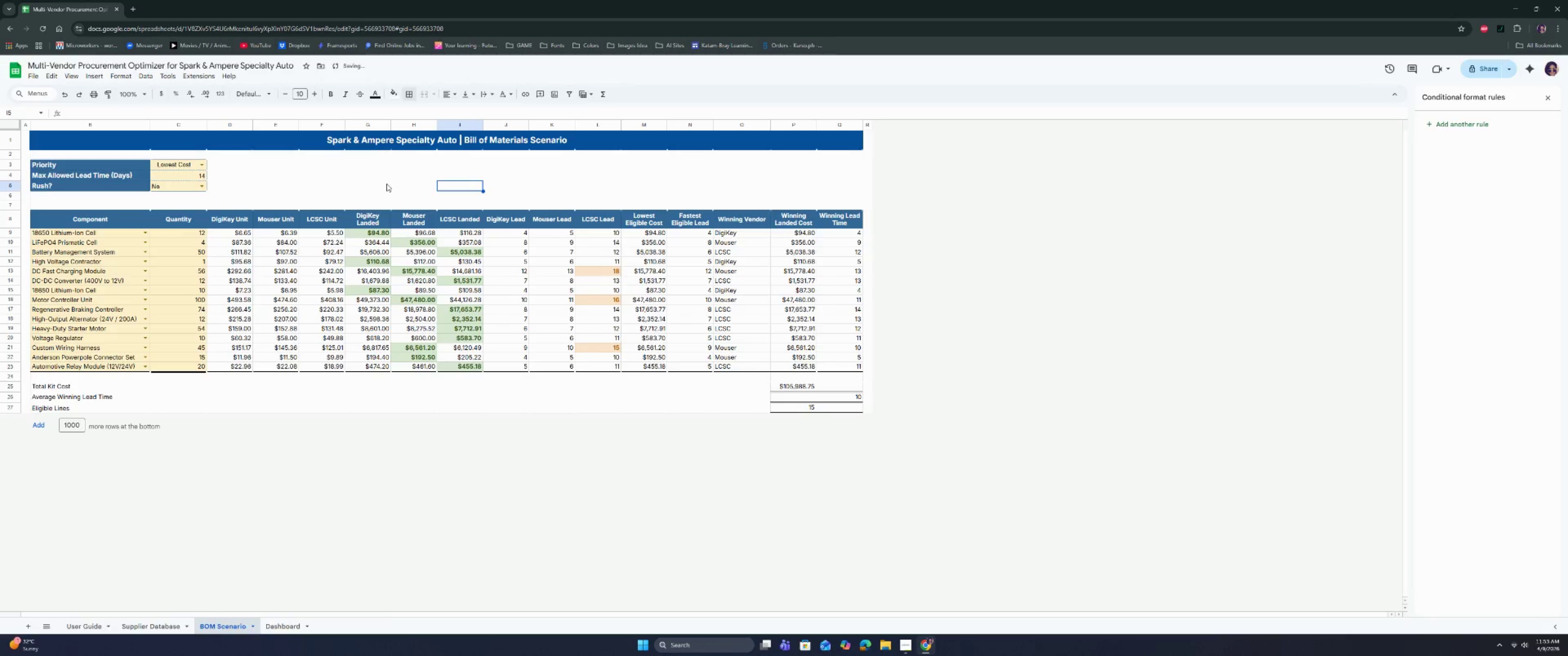 
left_click([373, 182])
 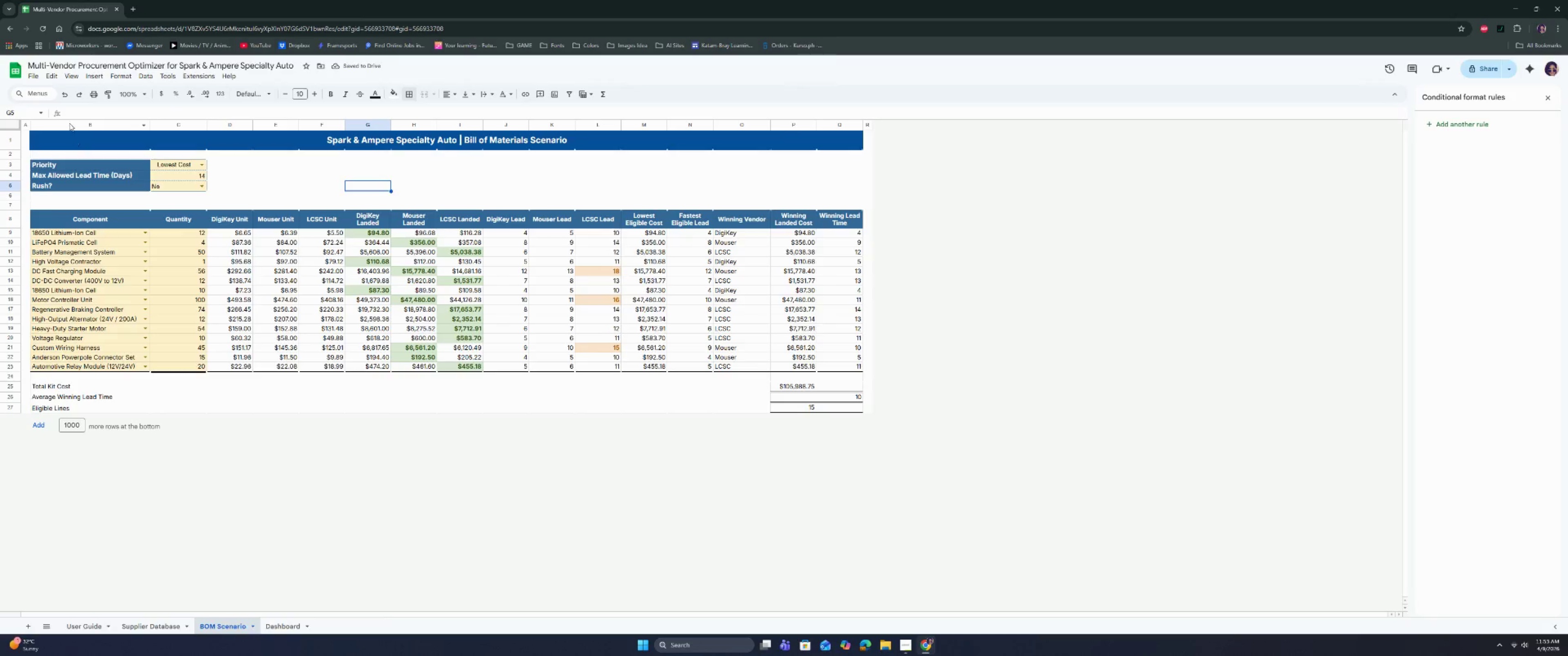 
left_click([30, 76])
 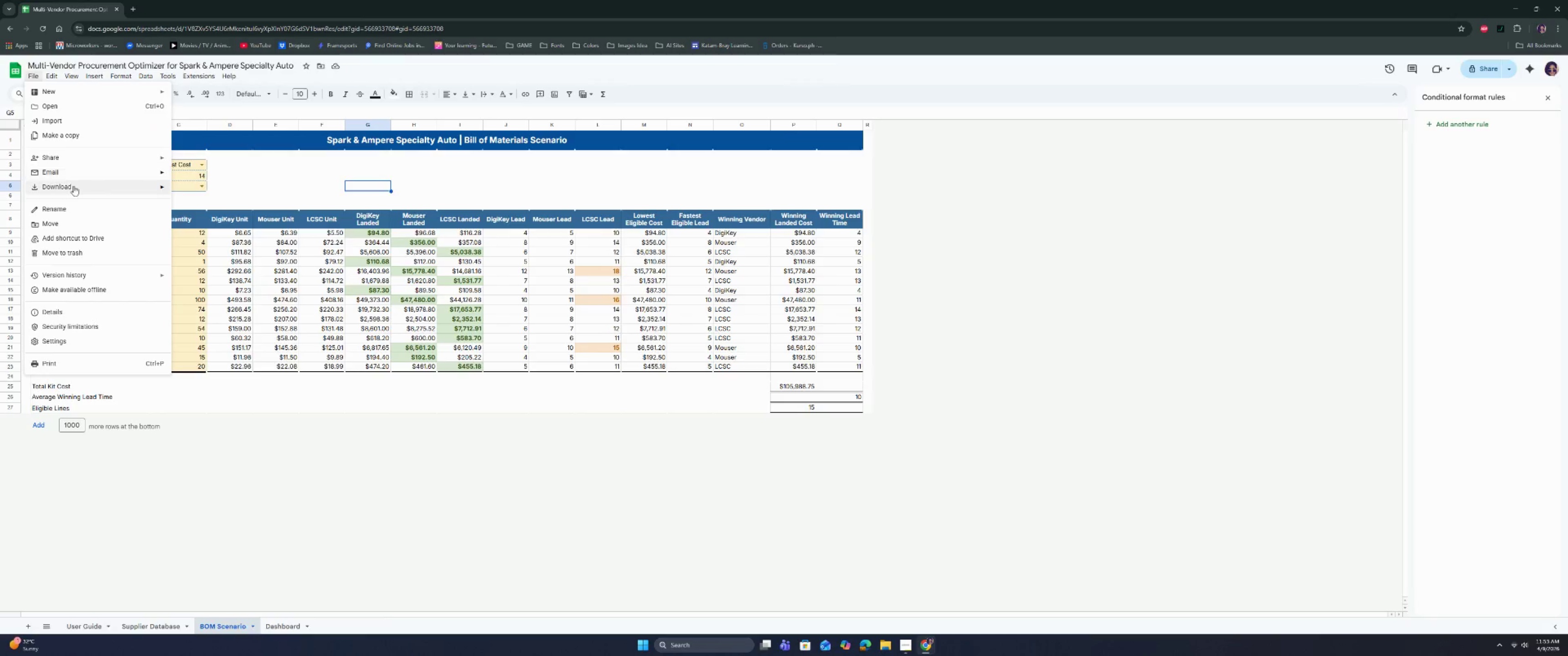 
left_click([73, 188])
 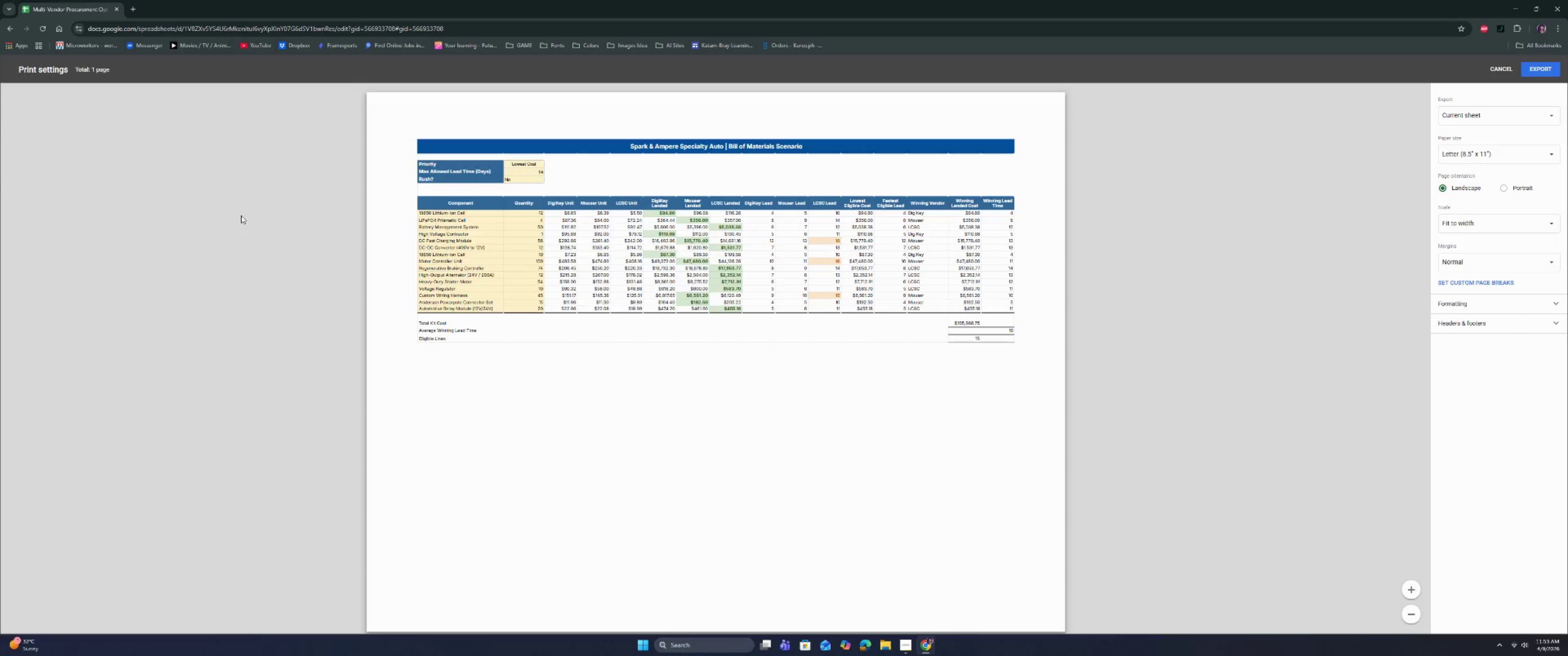 
scroll: coordinate [693, 382], scroll_direction: down, amount: 8.0
 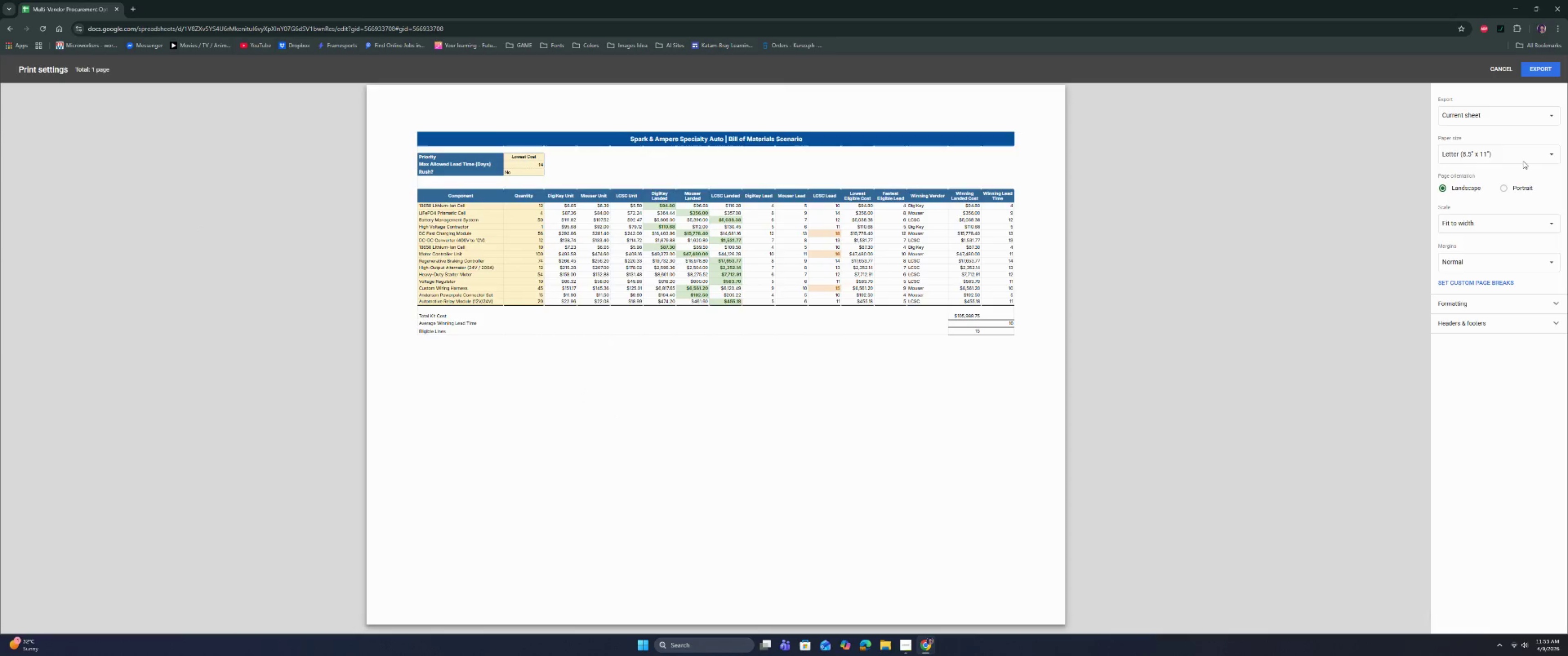 
left_click([1498, 111])
 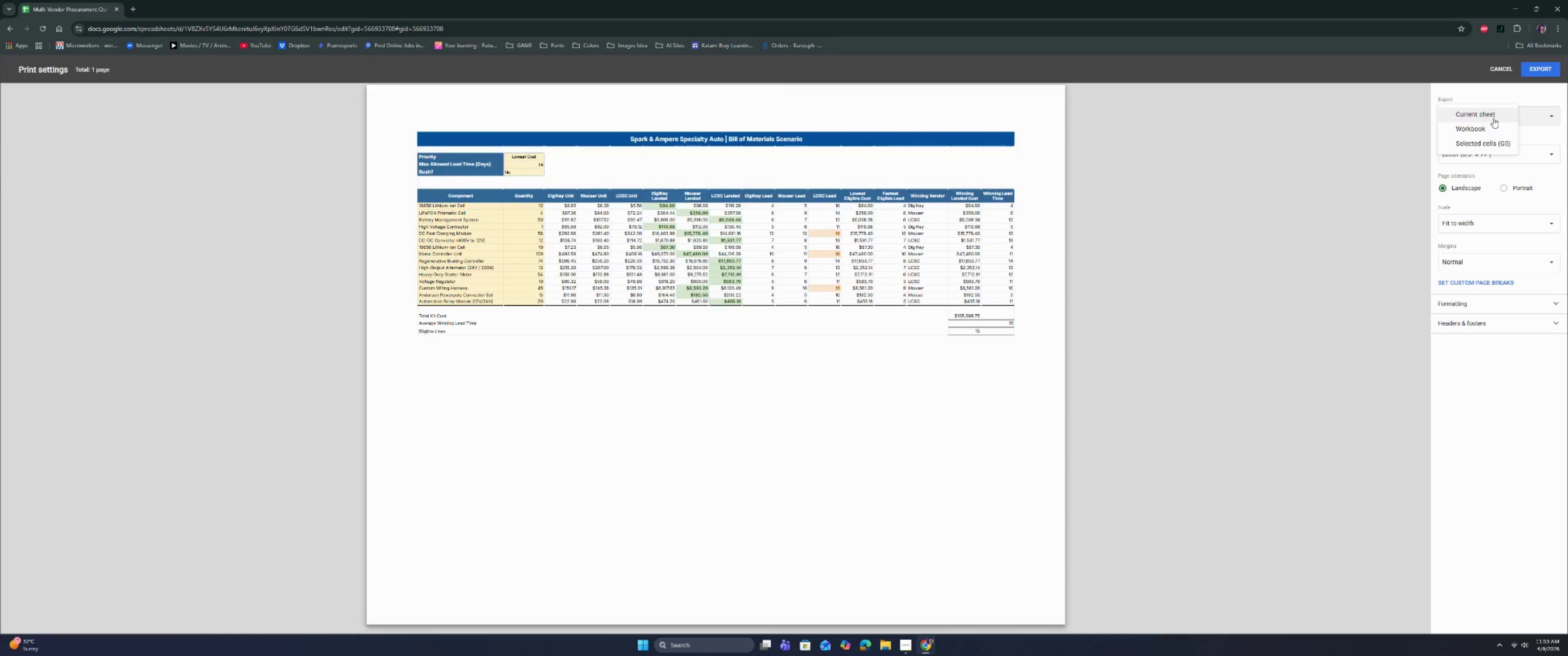 
left_click([1491, 127])
 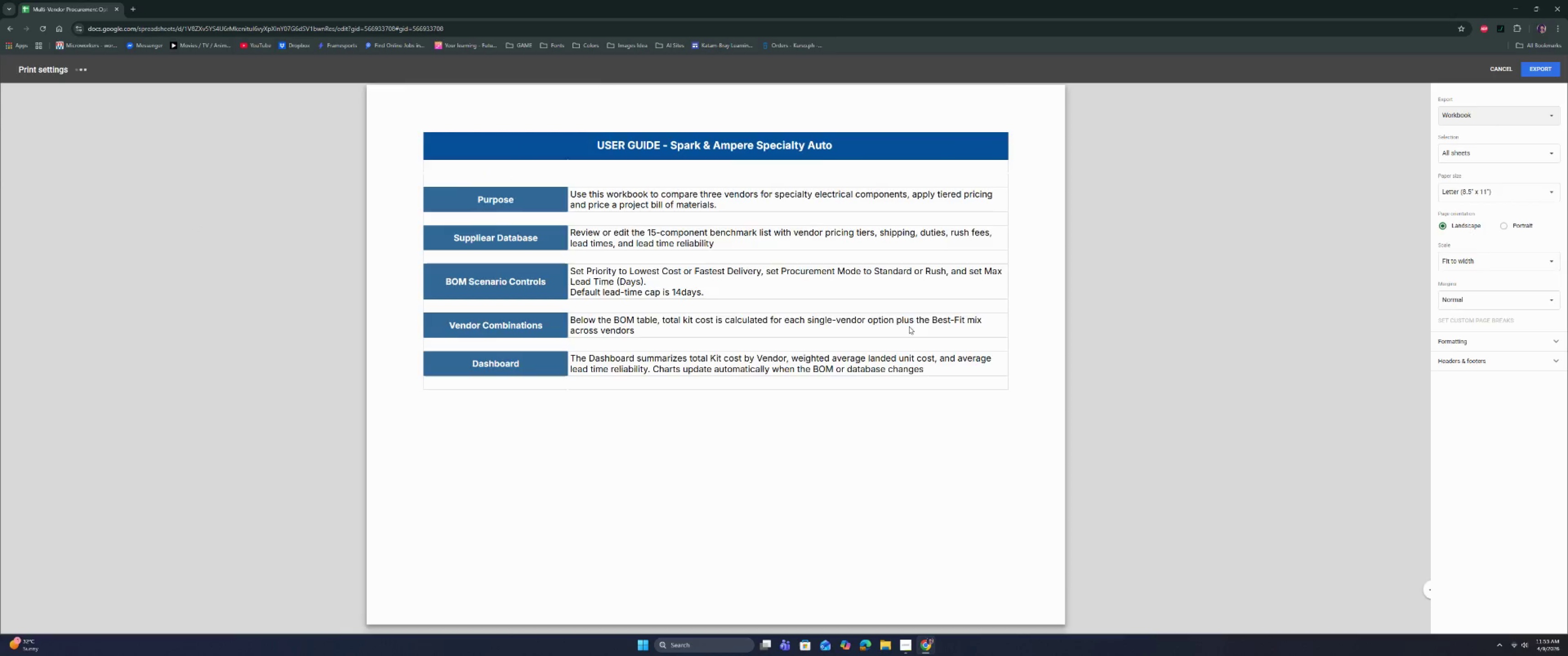 
scroll: coordinate [903, 335], scroll_direction: down, amount: 51.0
 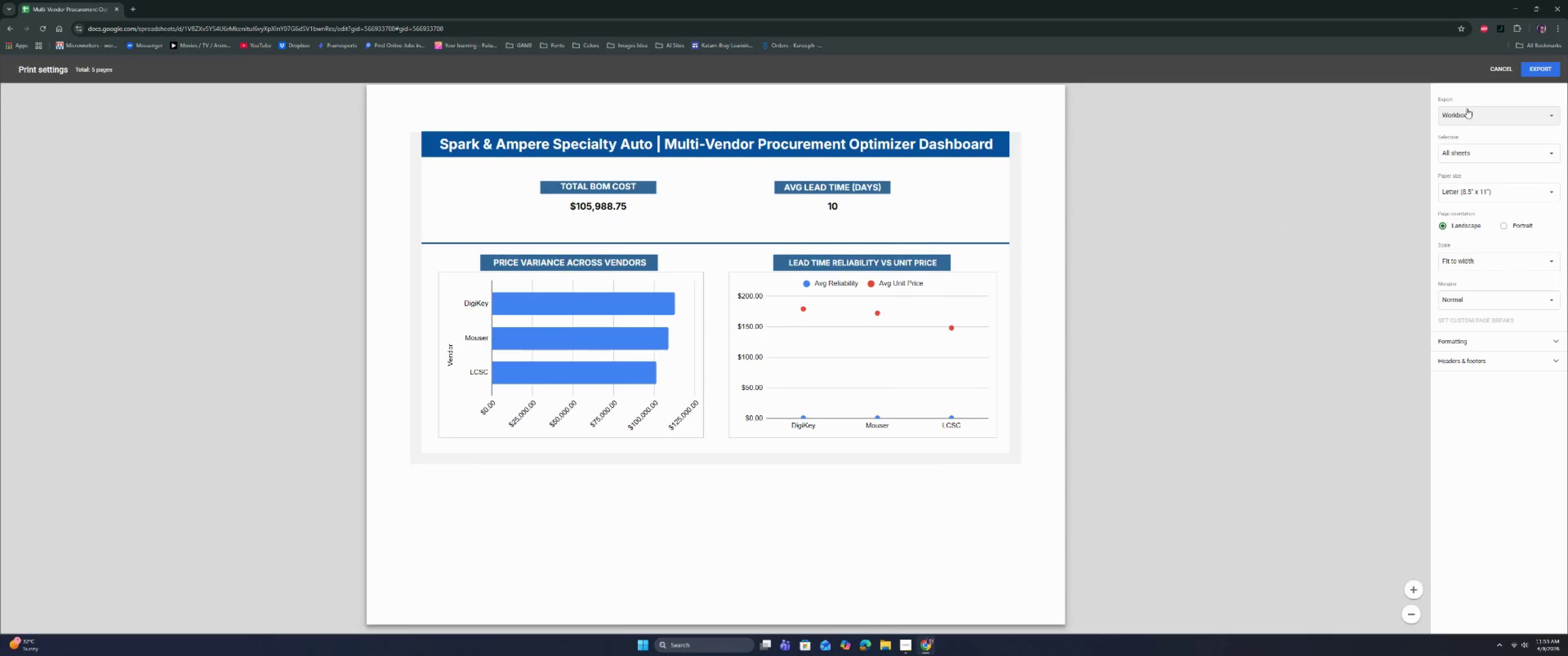 
wait(7.31)
 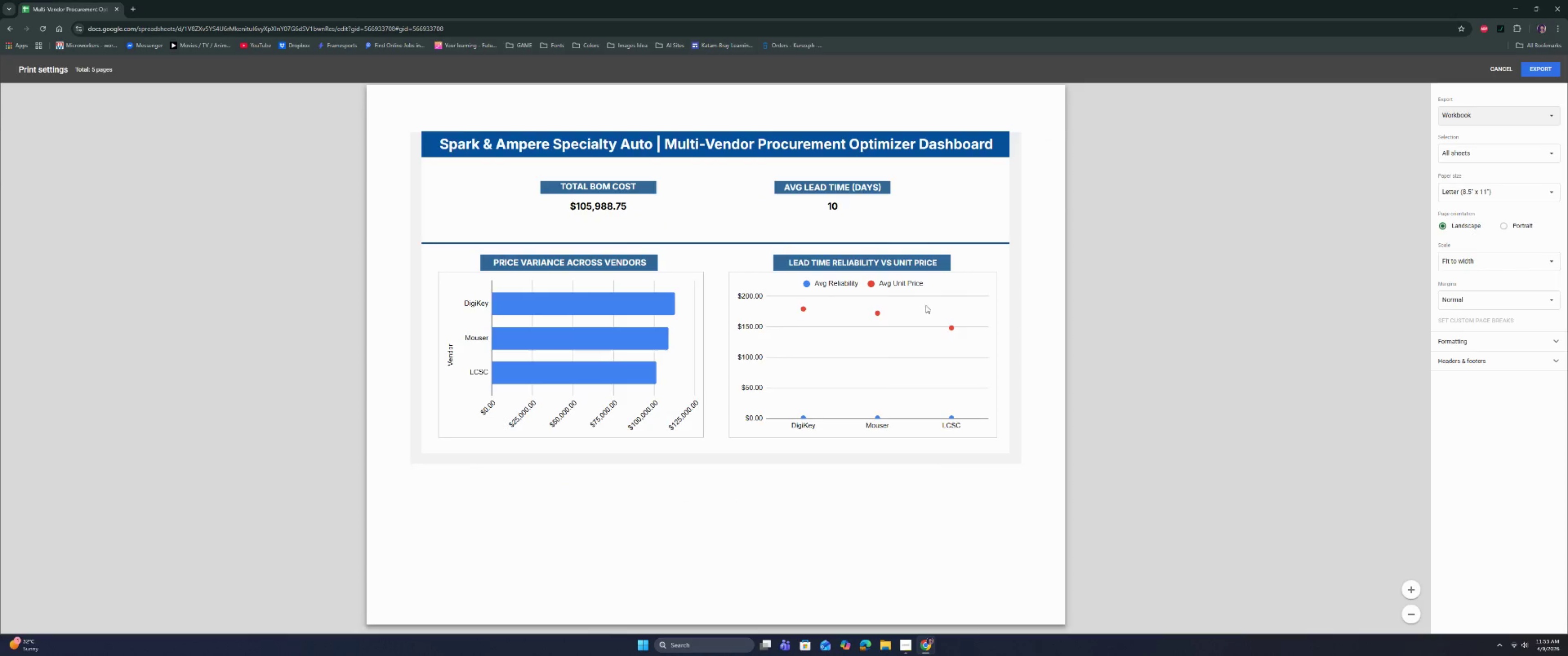 
left_click([1503, 67])
 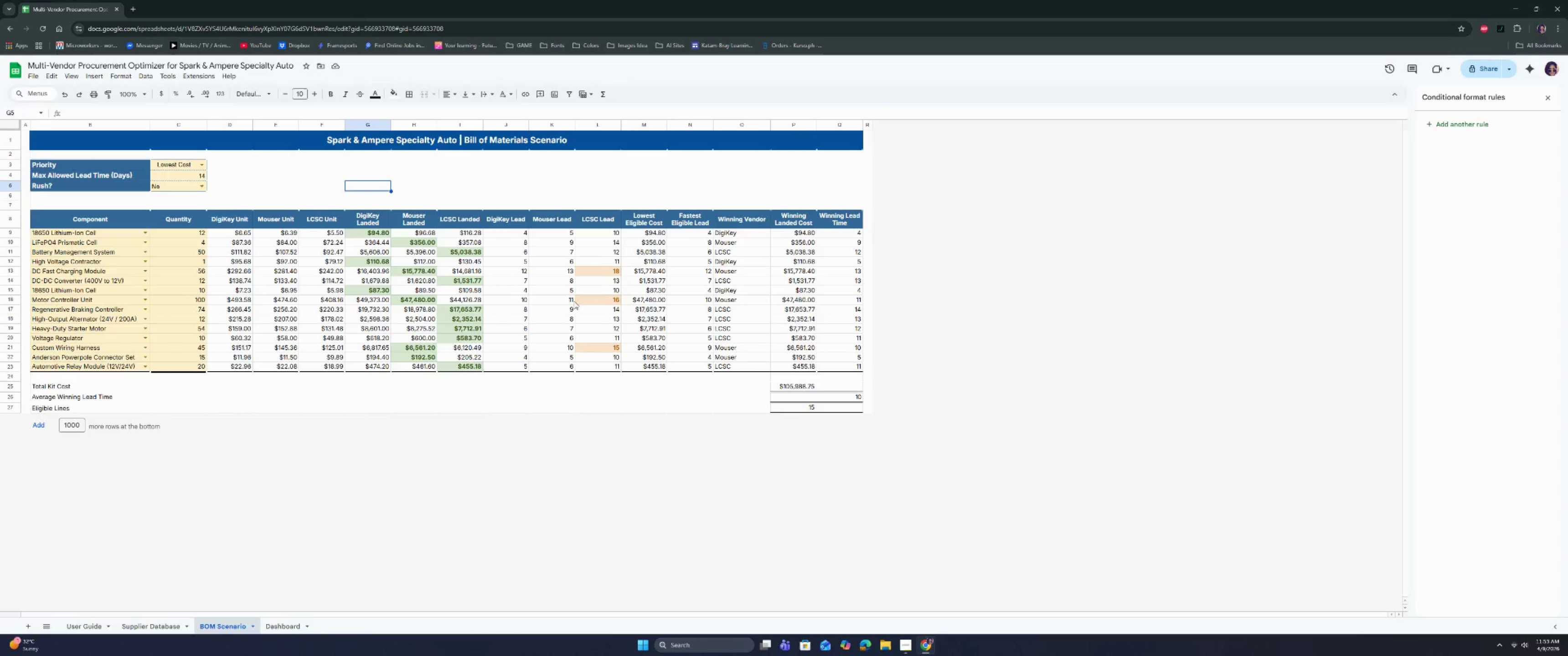 
left_click([395, 176])
 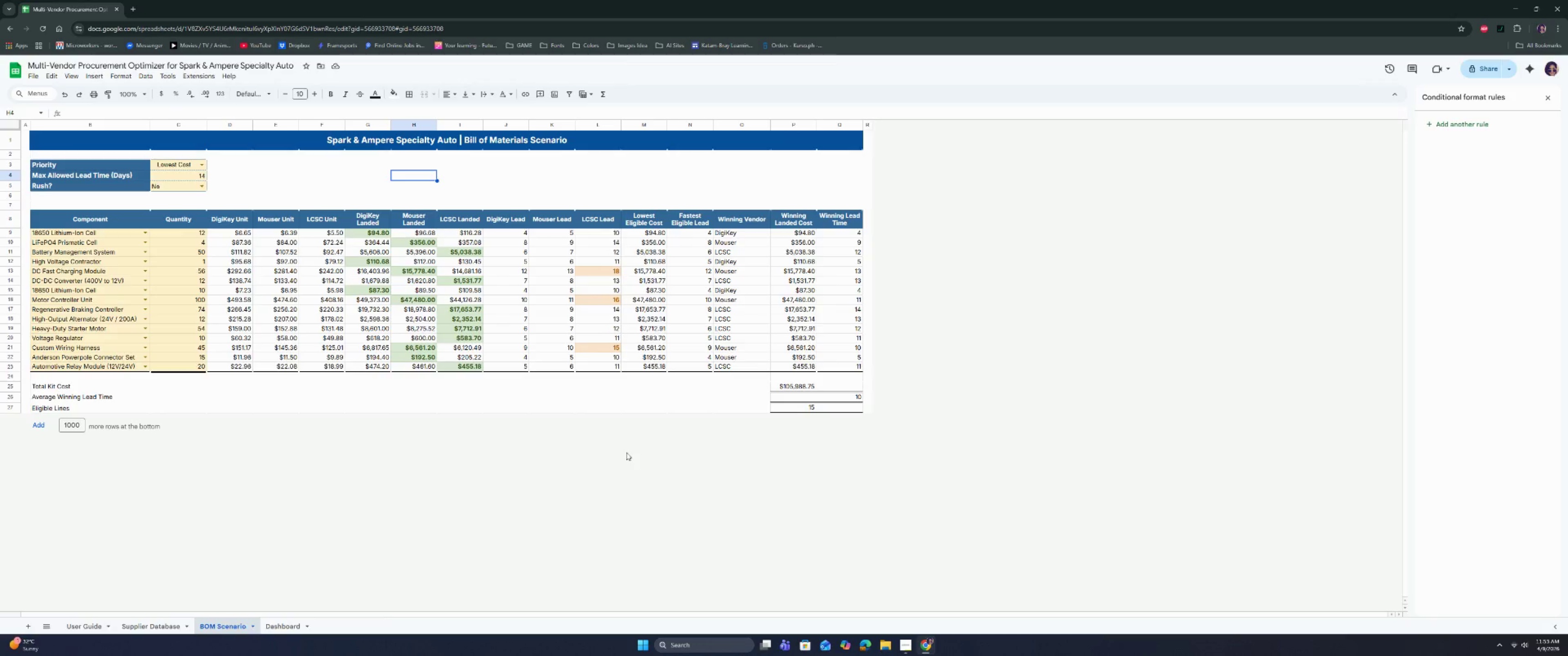 
wait(5.84)
 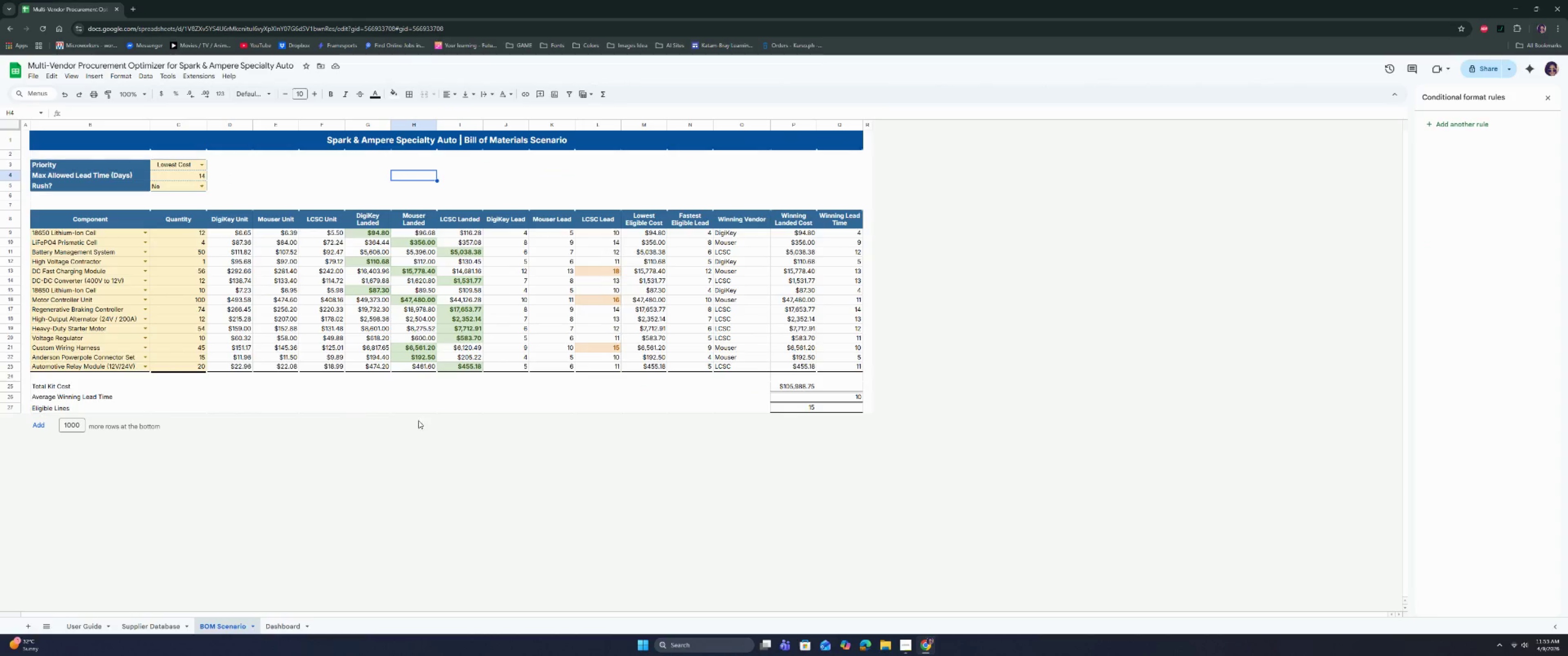 
left_click([36, 79])
 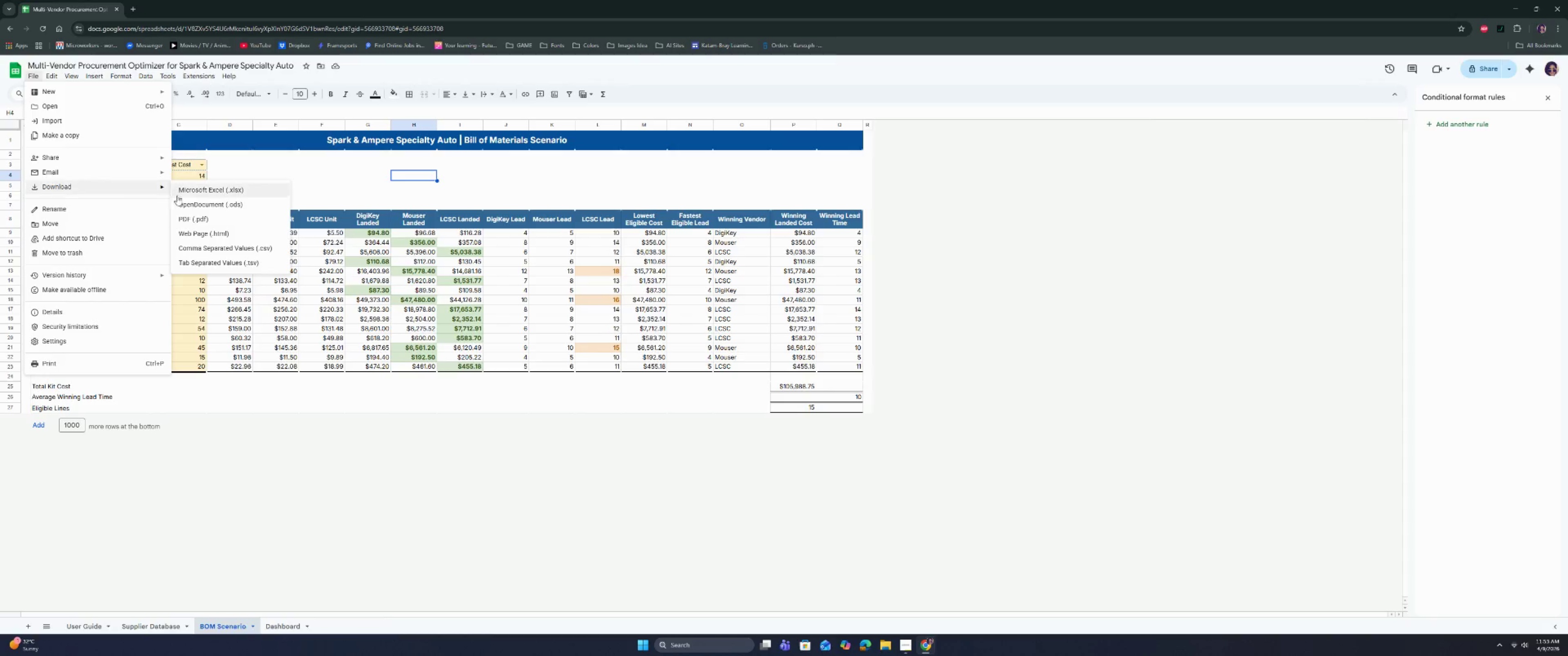 
left_click([211, 194])
 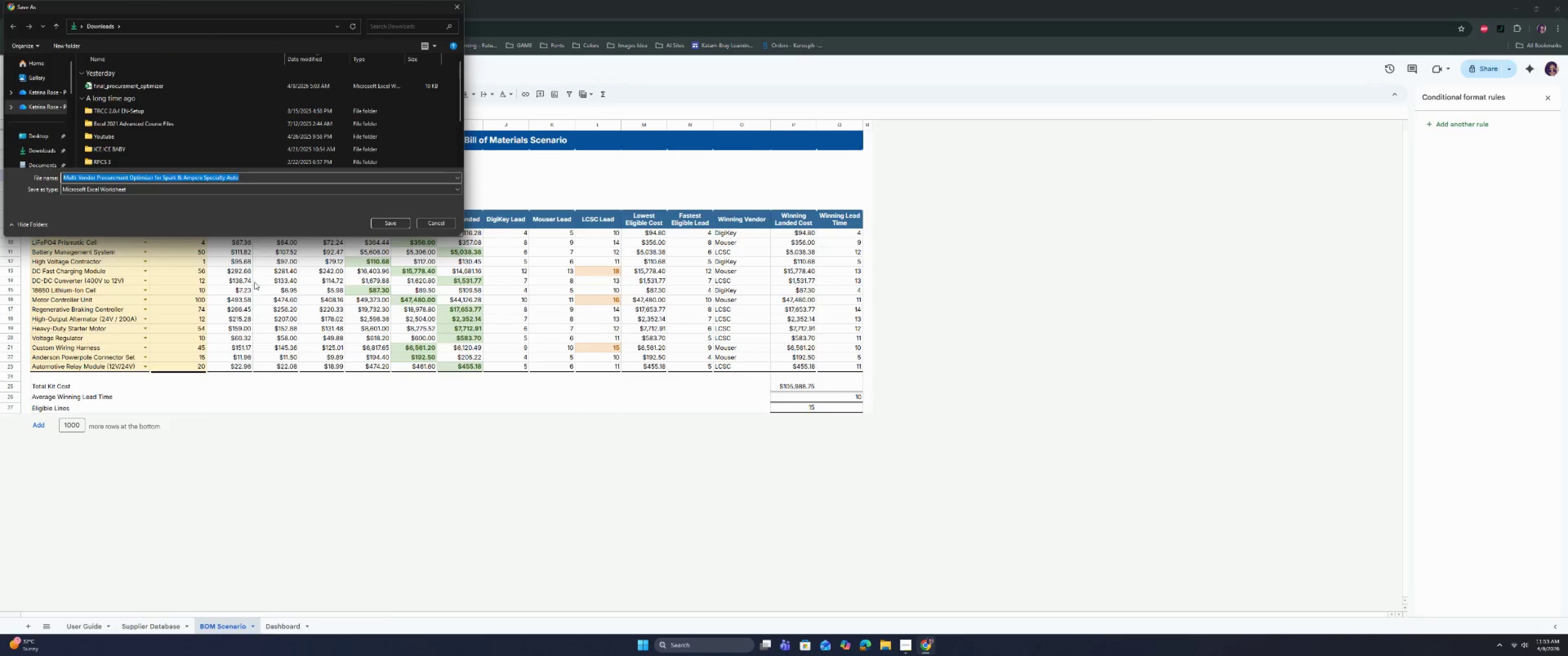 
left_click([391, 222])
 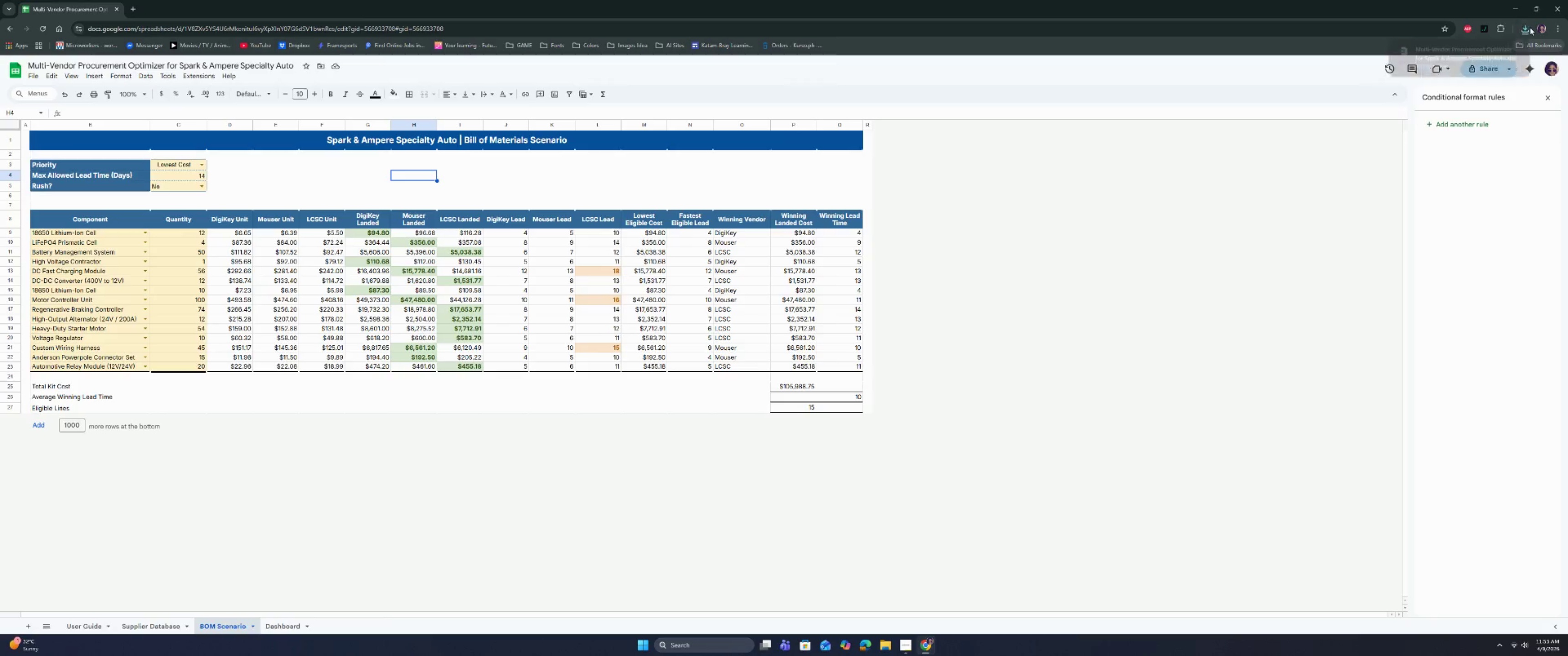 
left_click([1456, 60])
 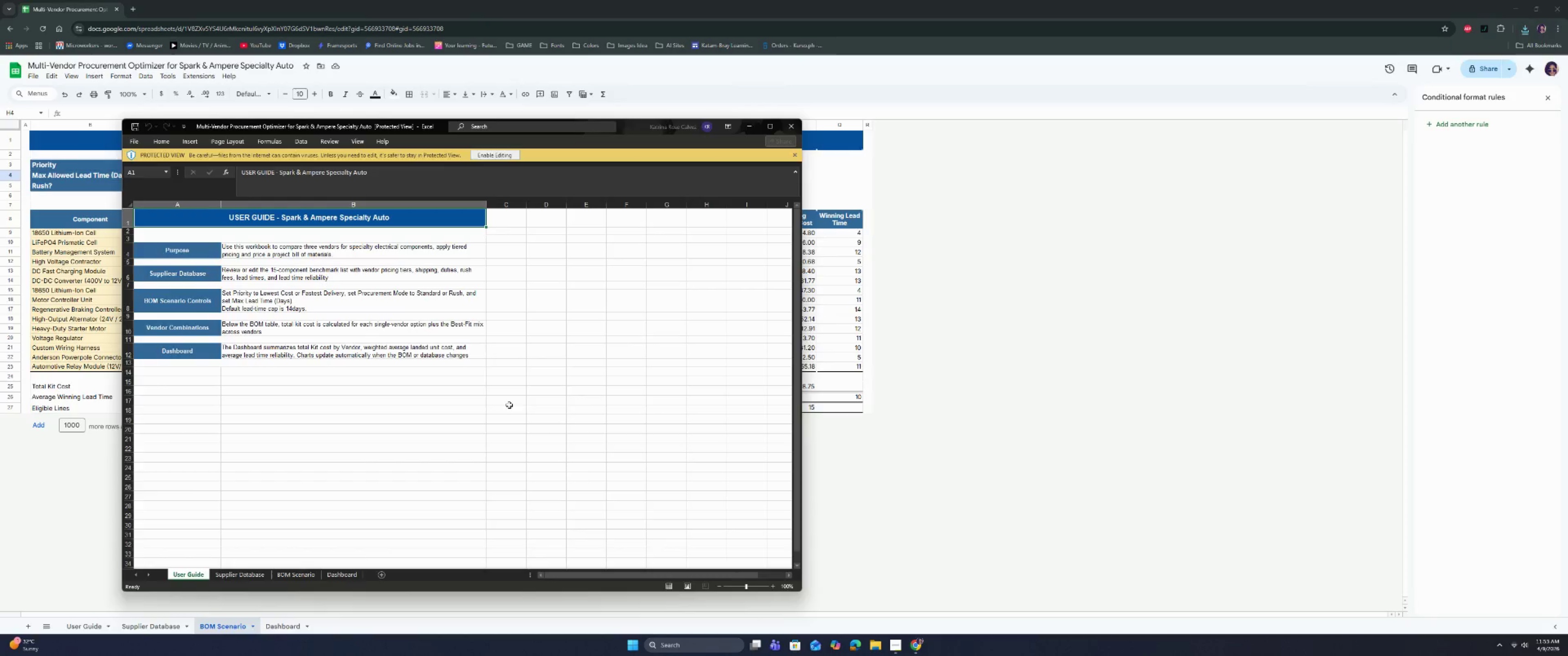 
left_click([231, 576])
 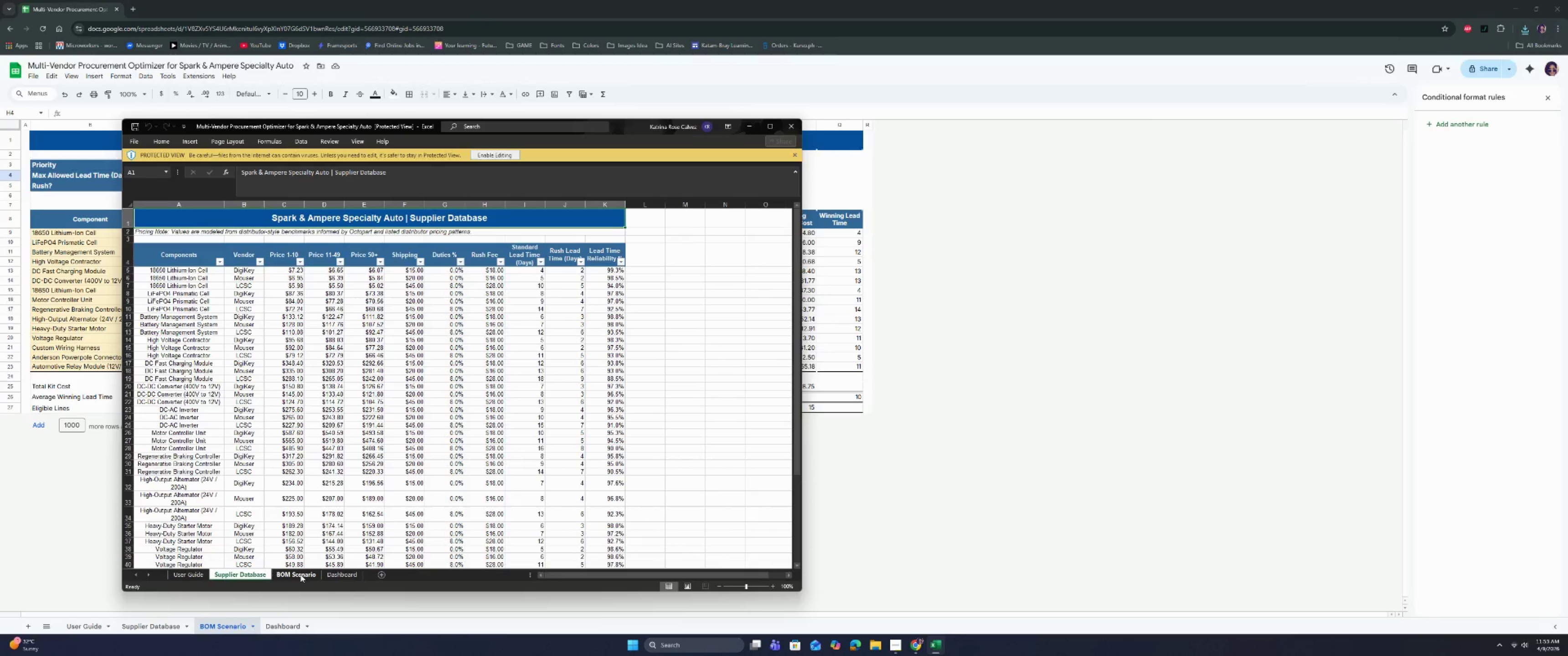 
left_click([300, 574])
 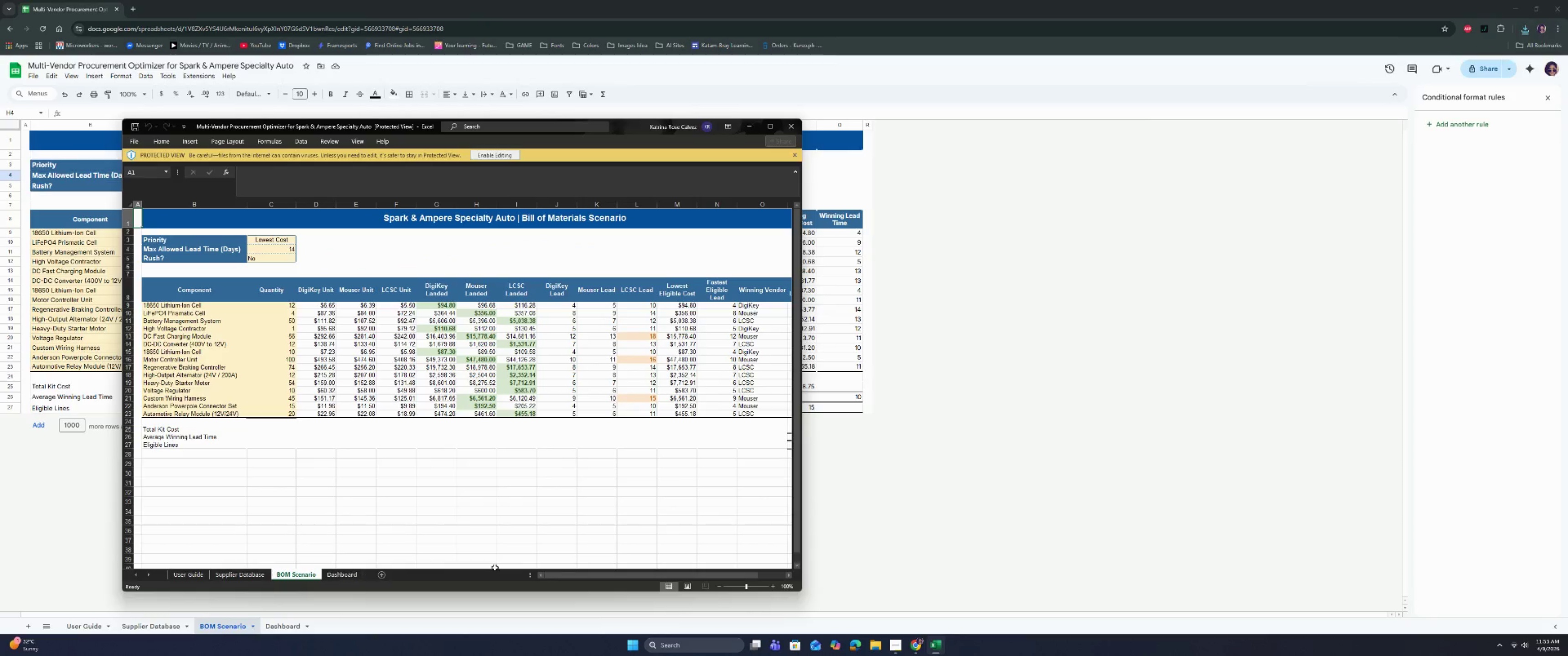 
left_click_drag(start_coordinate=[580, 575], to_coordinate=[476, 579])
 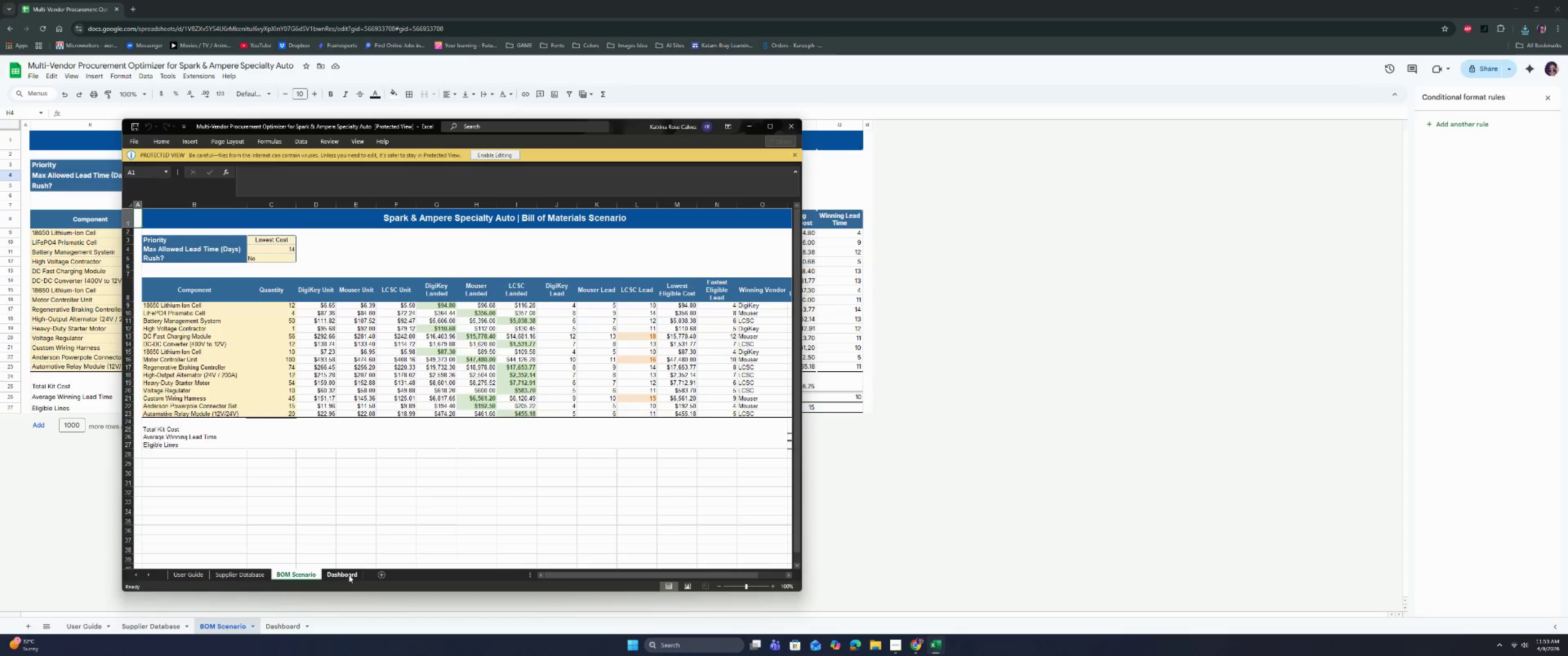 
left_click([349, 575])
 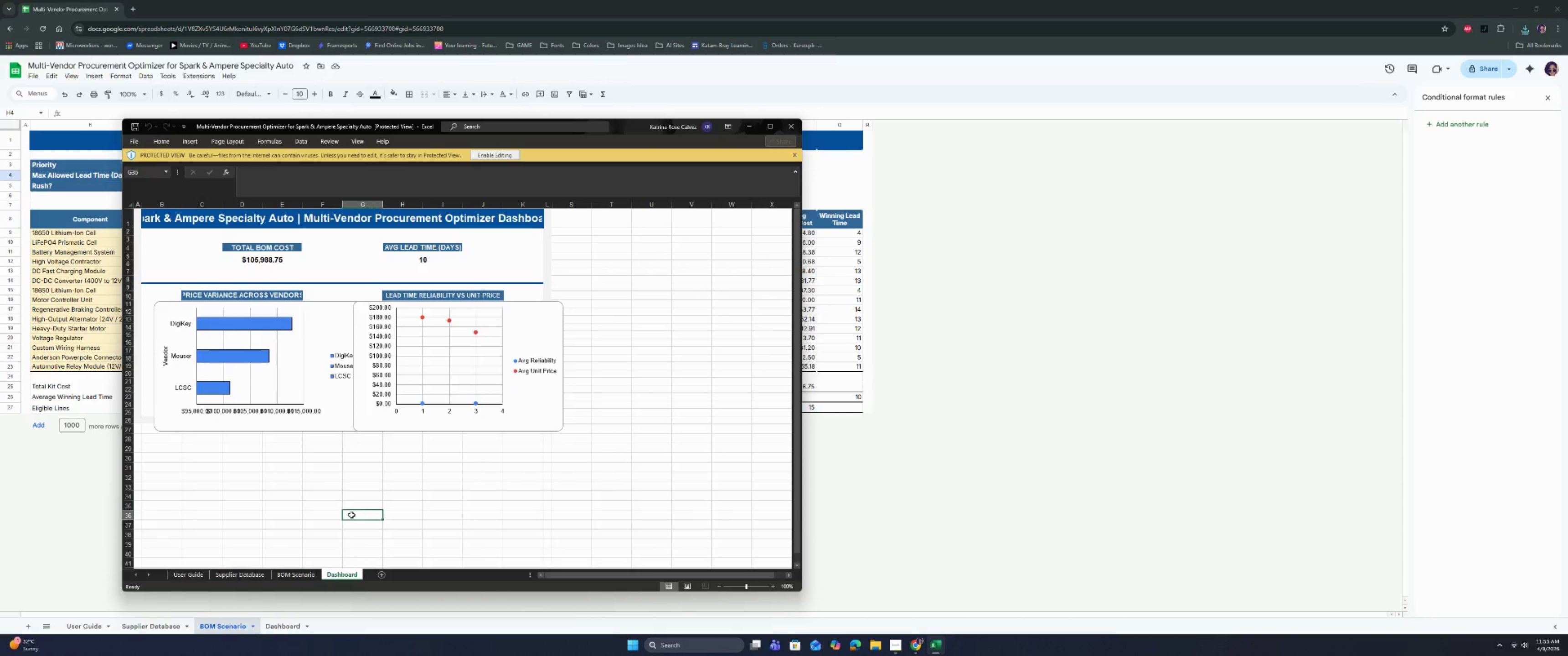 
wait(5.52)
 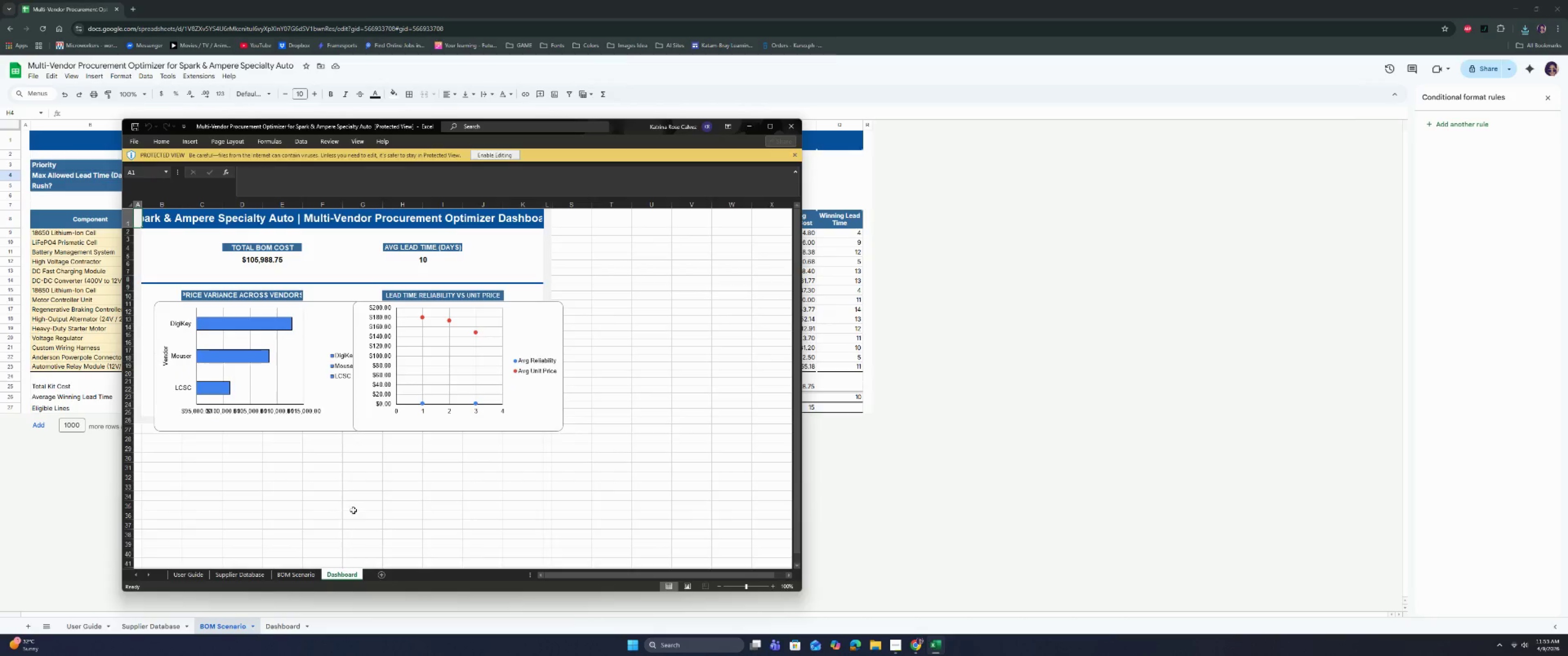 
left_click([603, 275])
 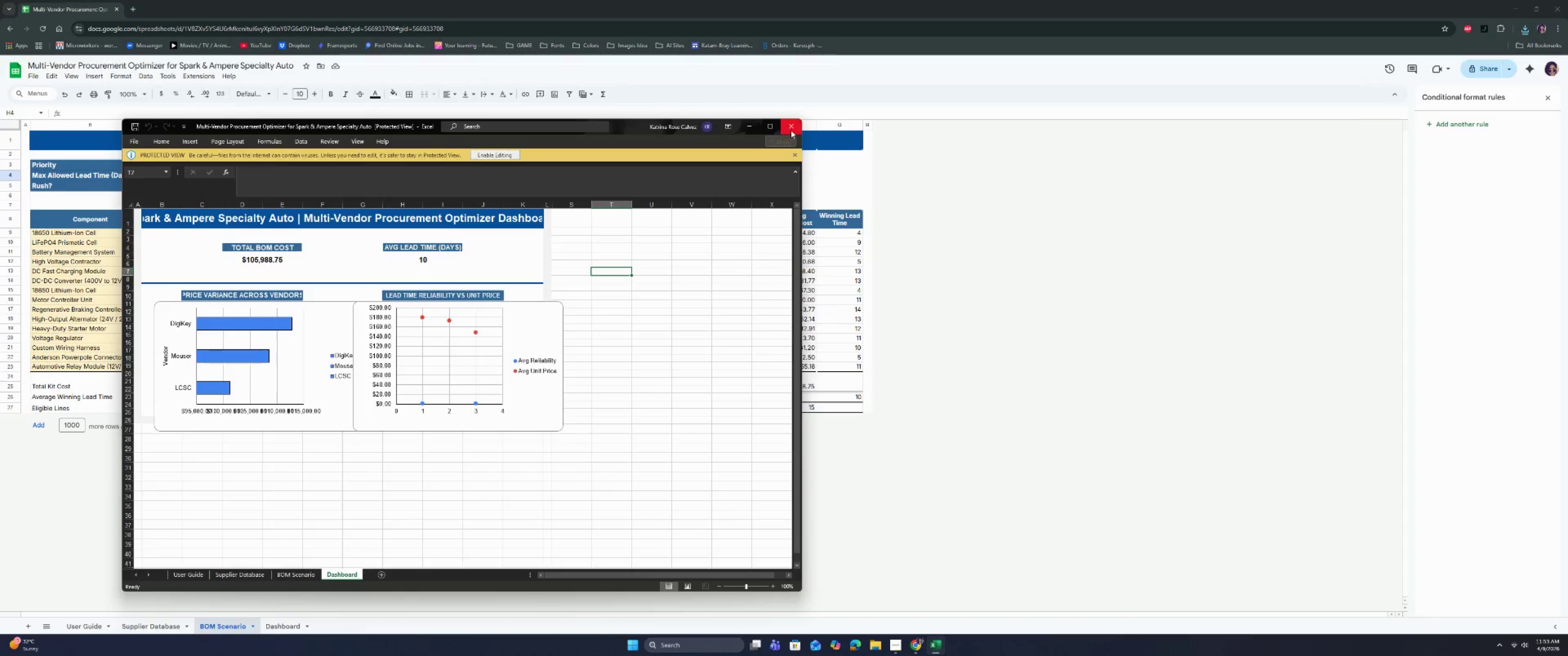 